 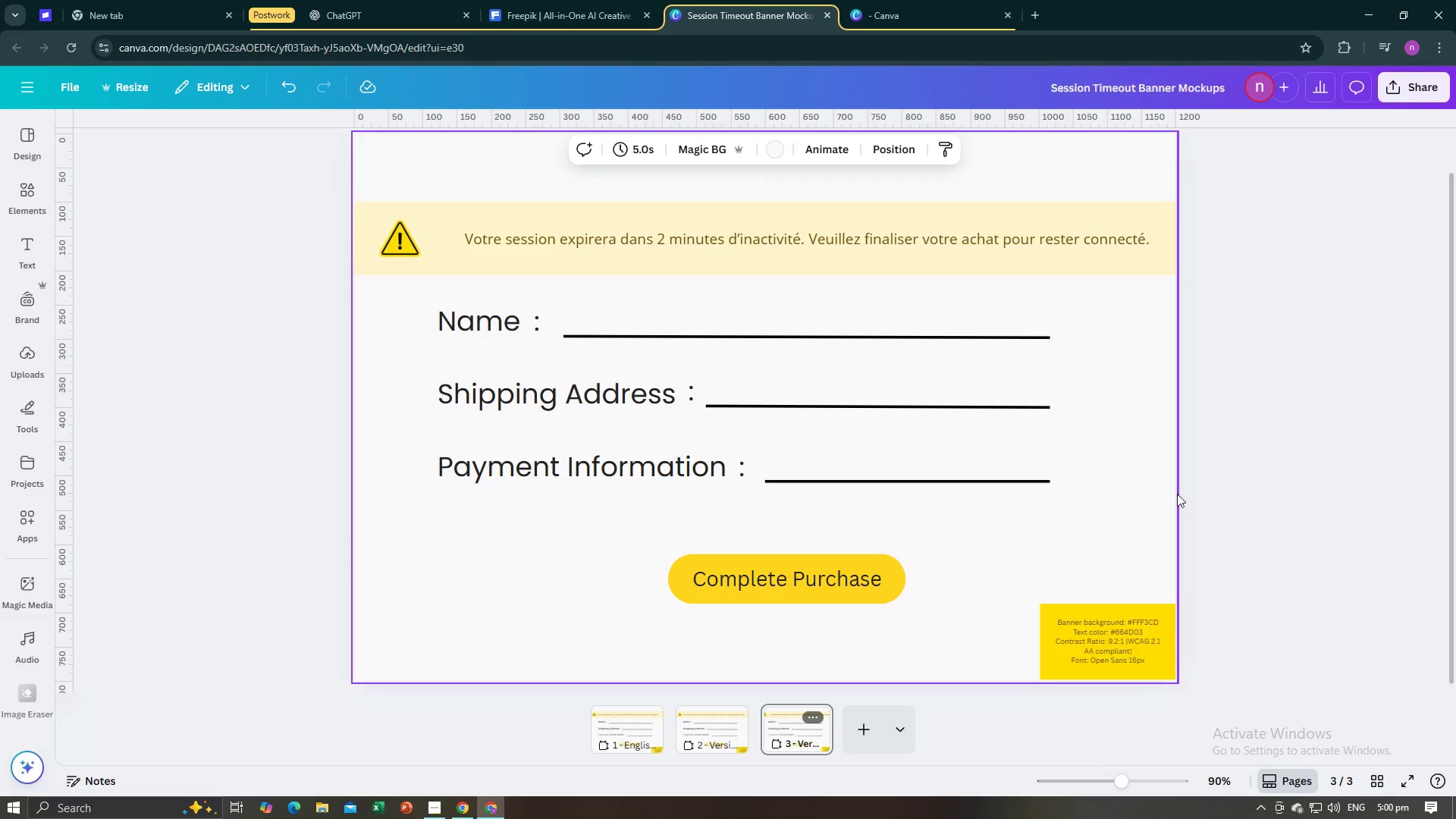 
left_click([1324, 574])
 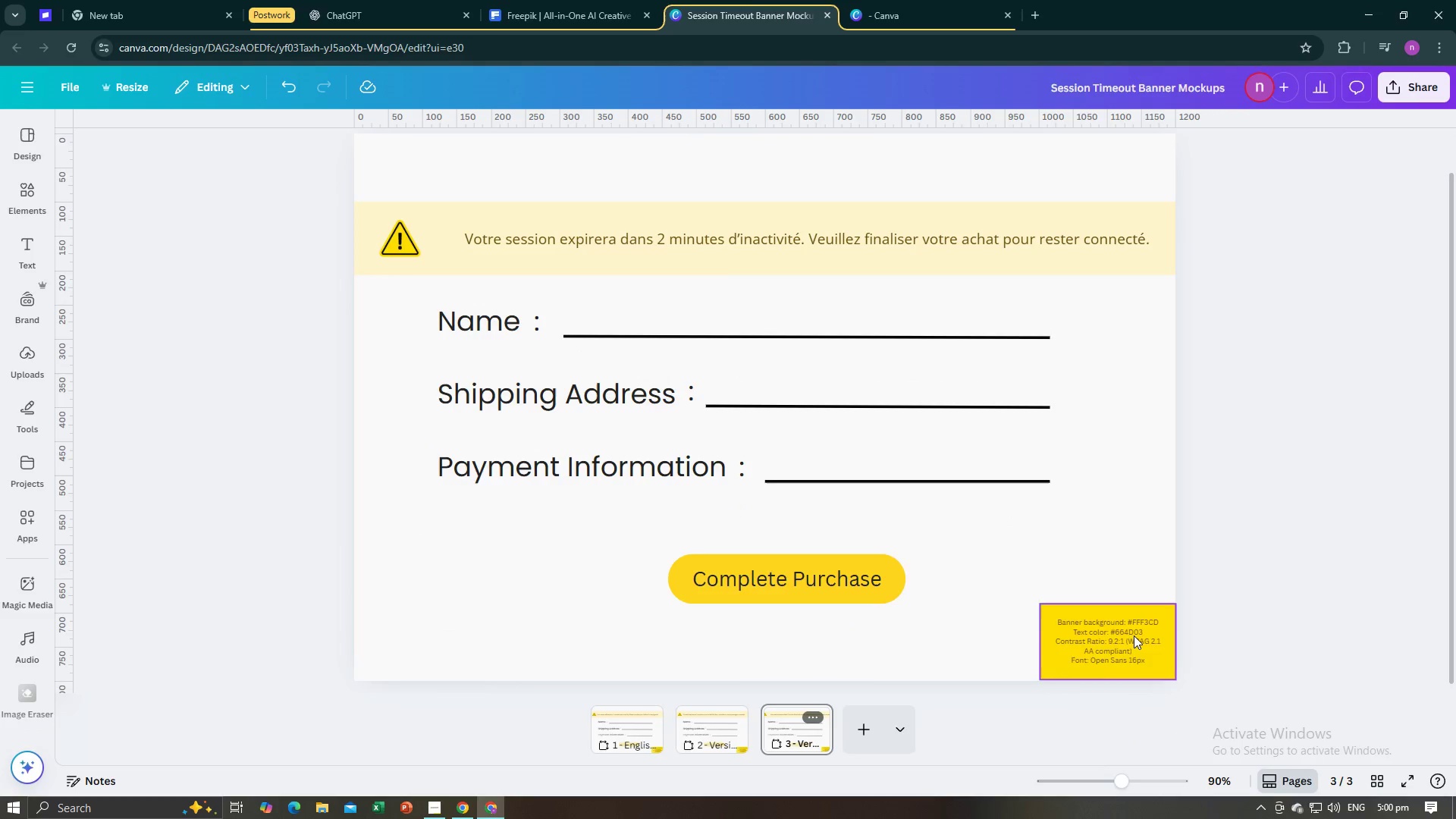 
left_click([1134, 635])
 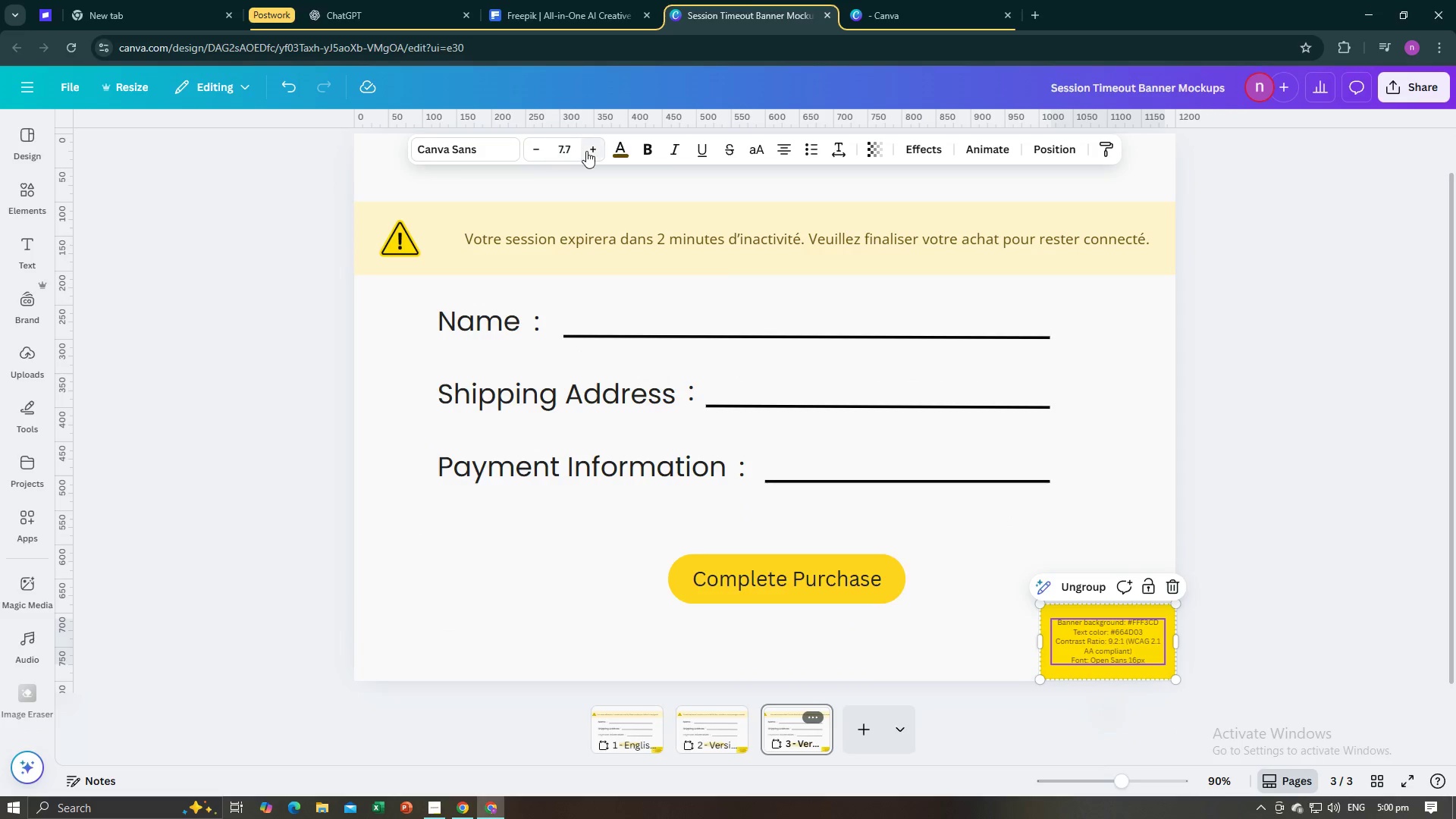 
left_click([575, 149])
 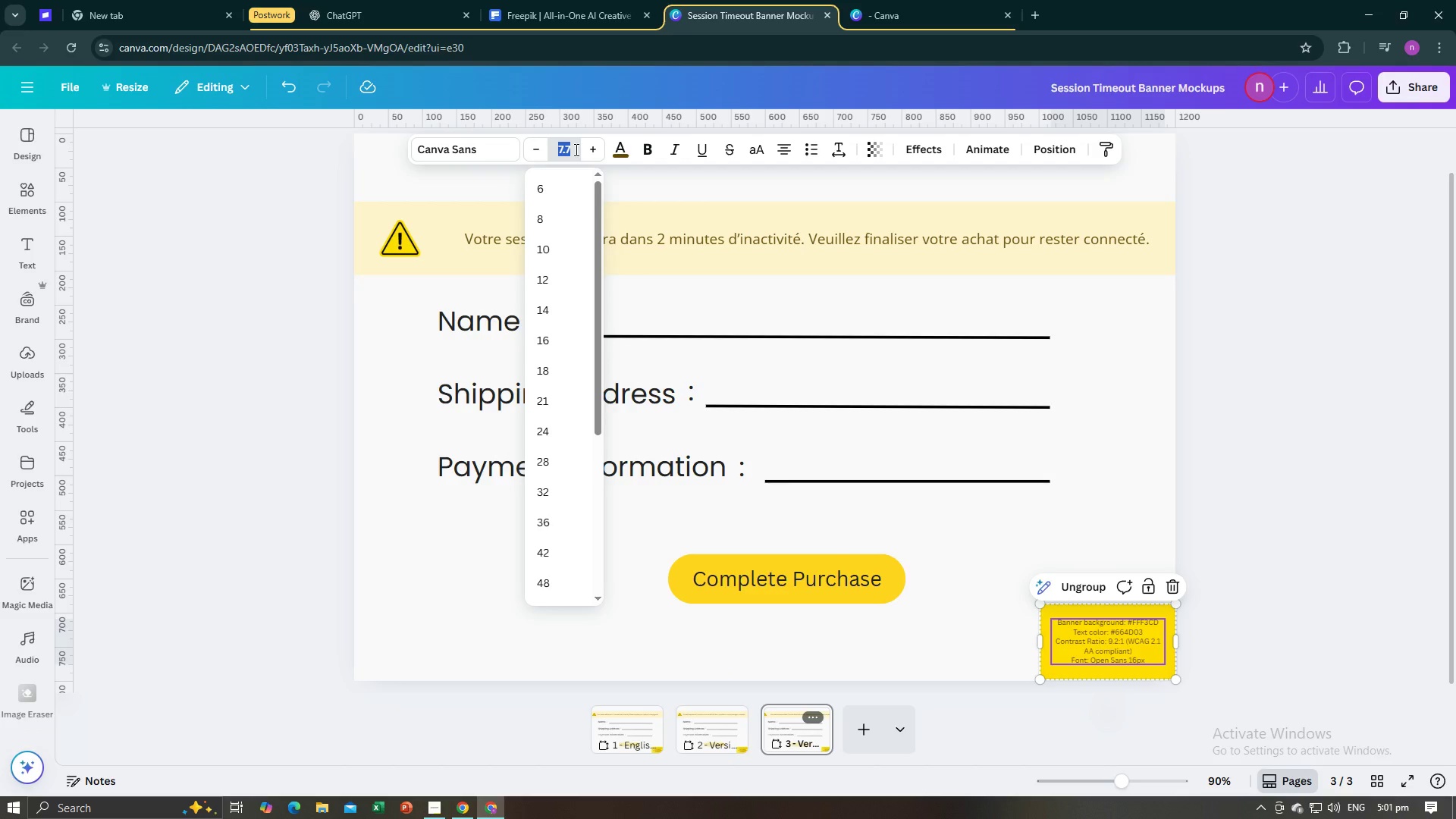 
wait(7.33)
 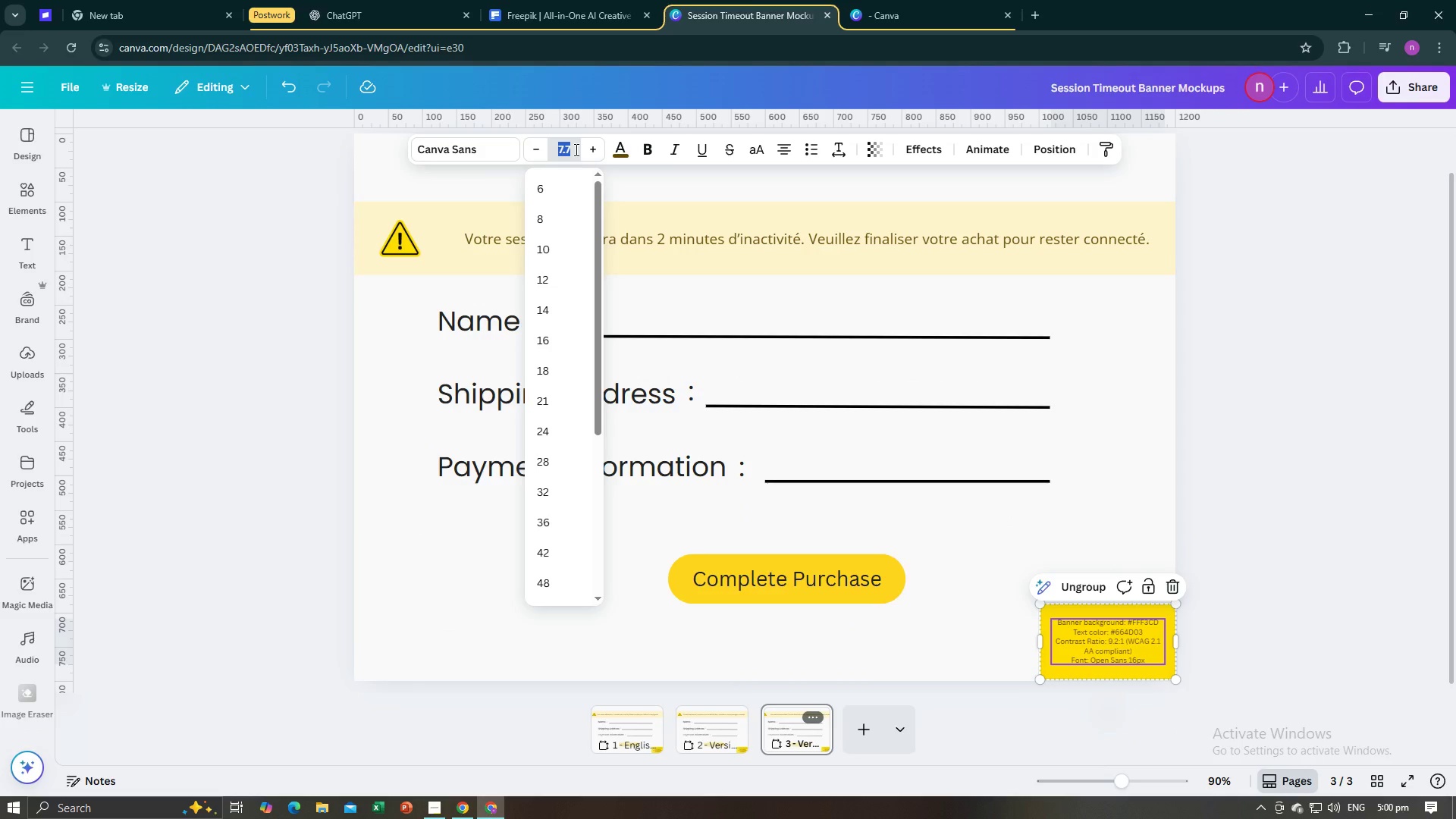 
left_click([878, 226])
 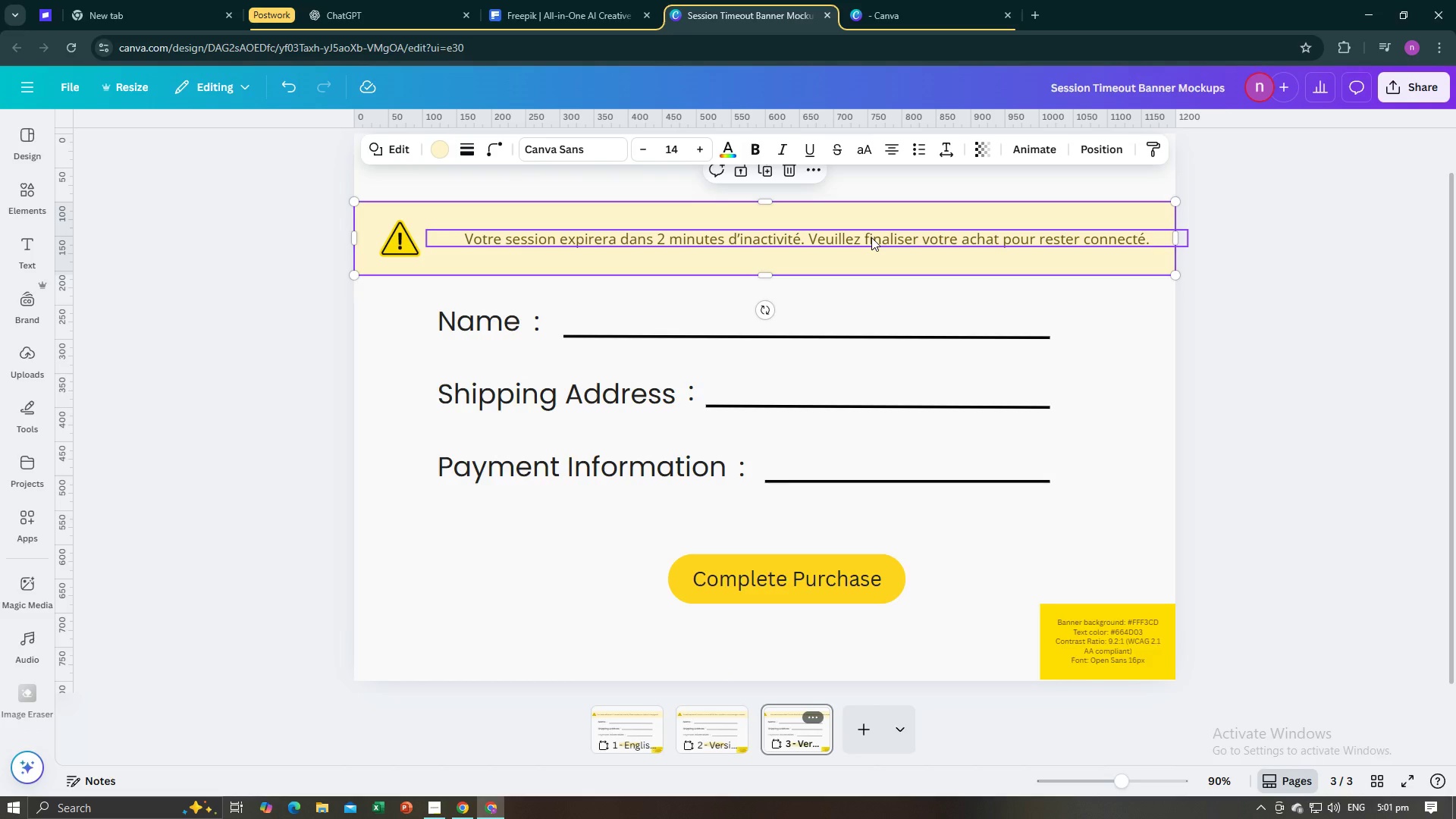 
left_click([871, 237])
 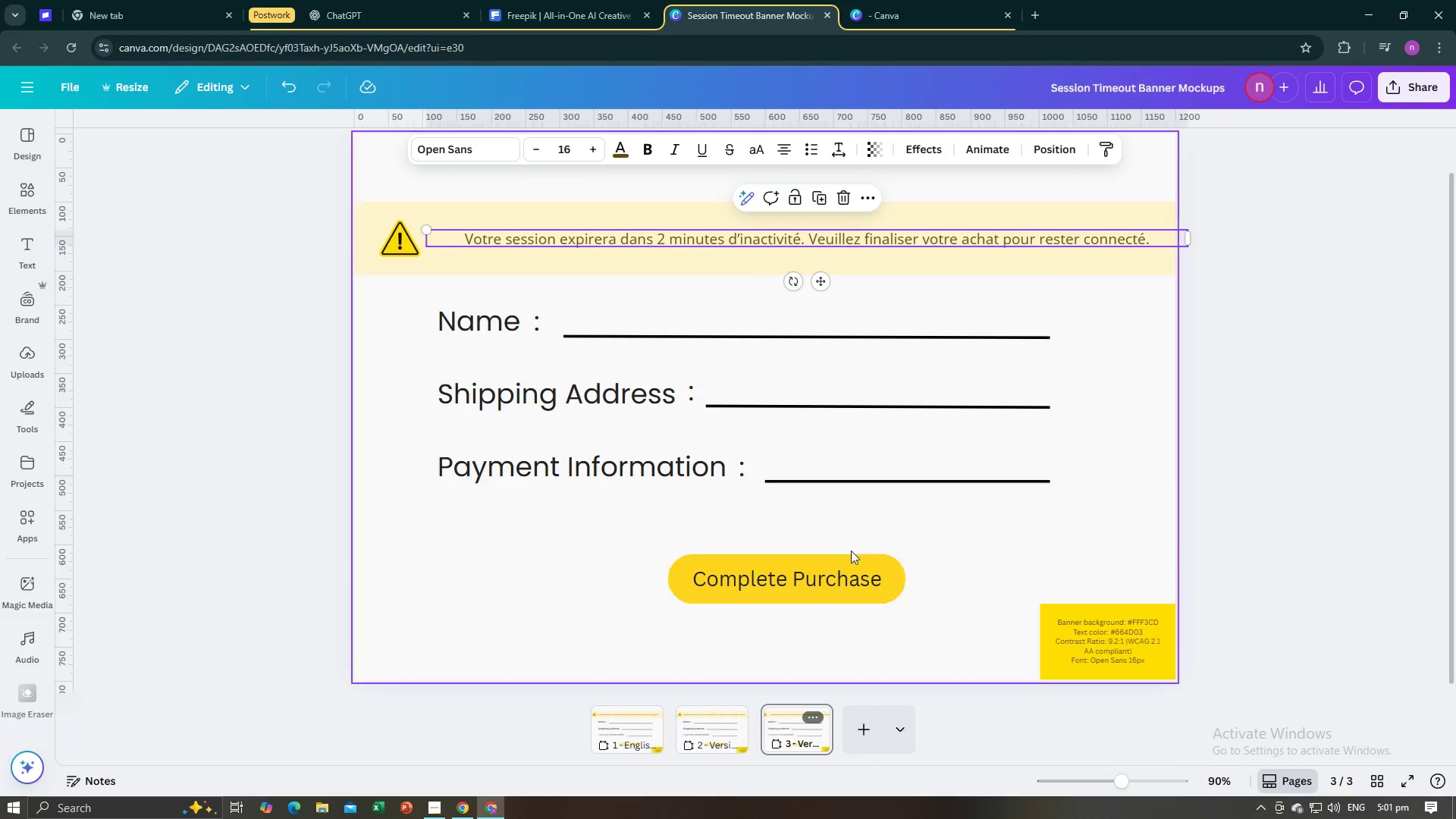 
left_click([1067, 643])
 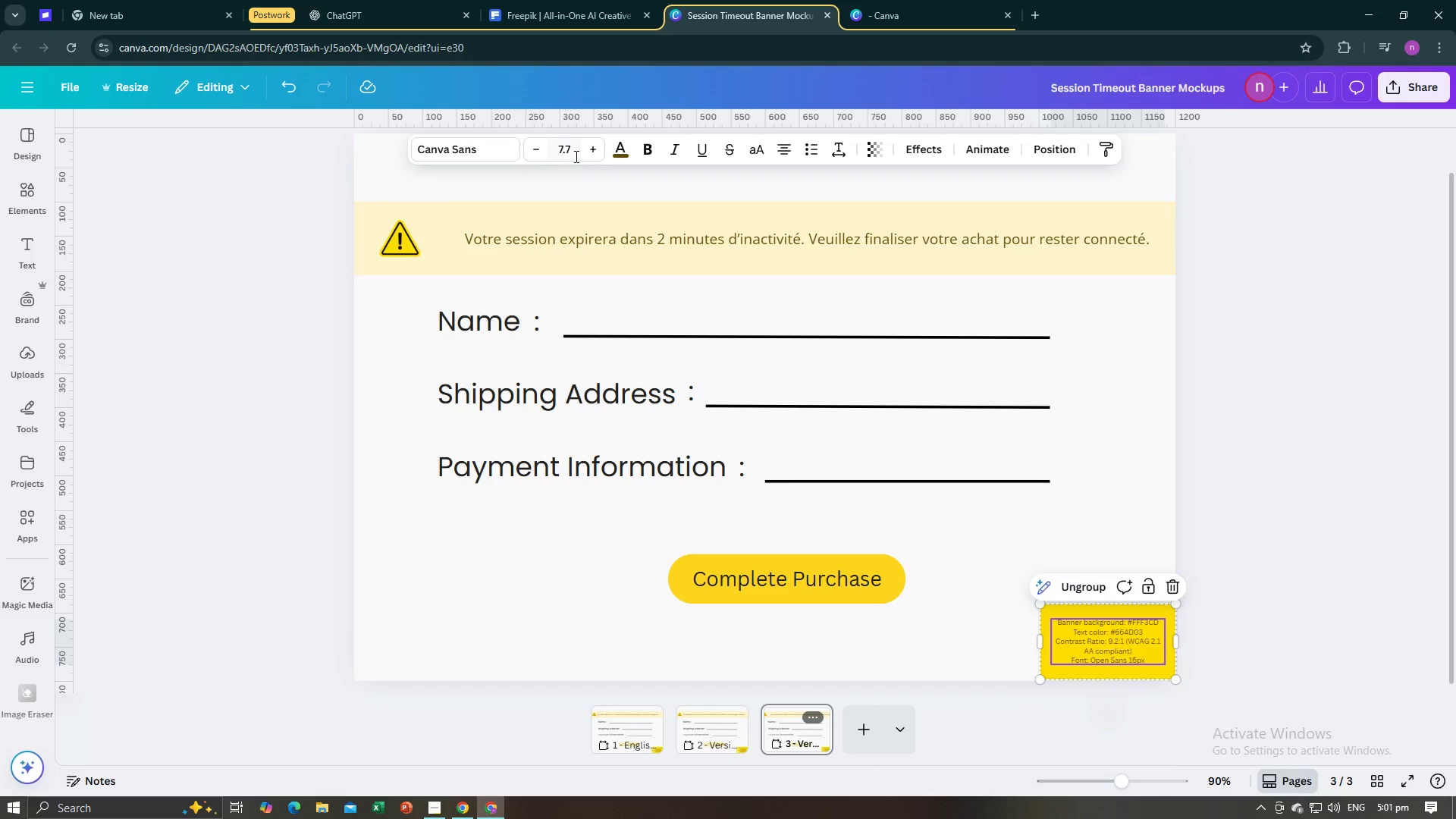 
left_click([575, 156])
 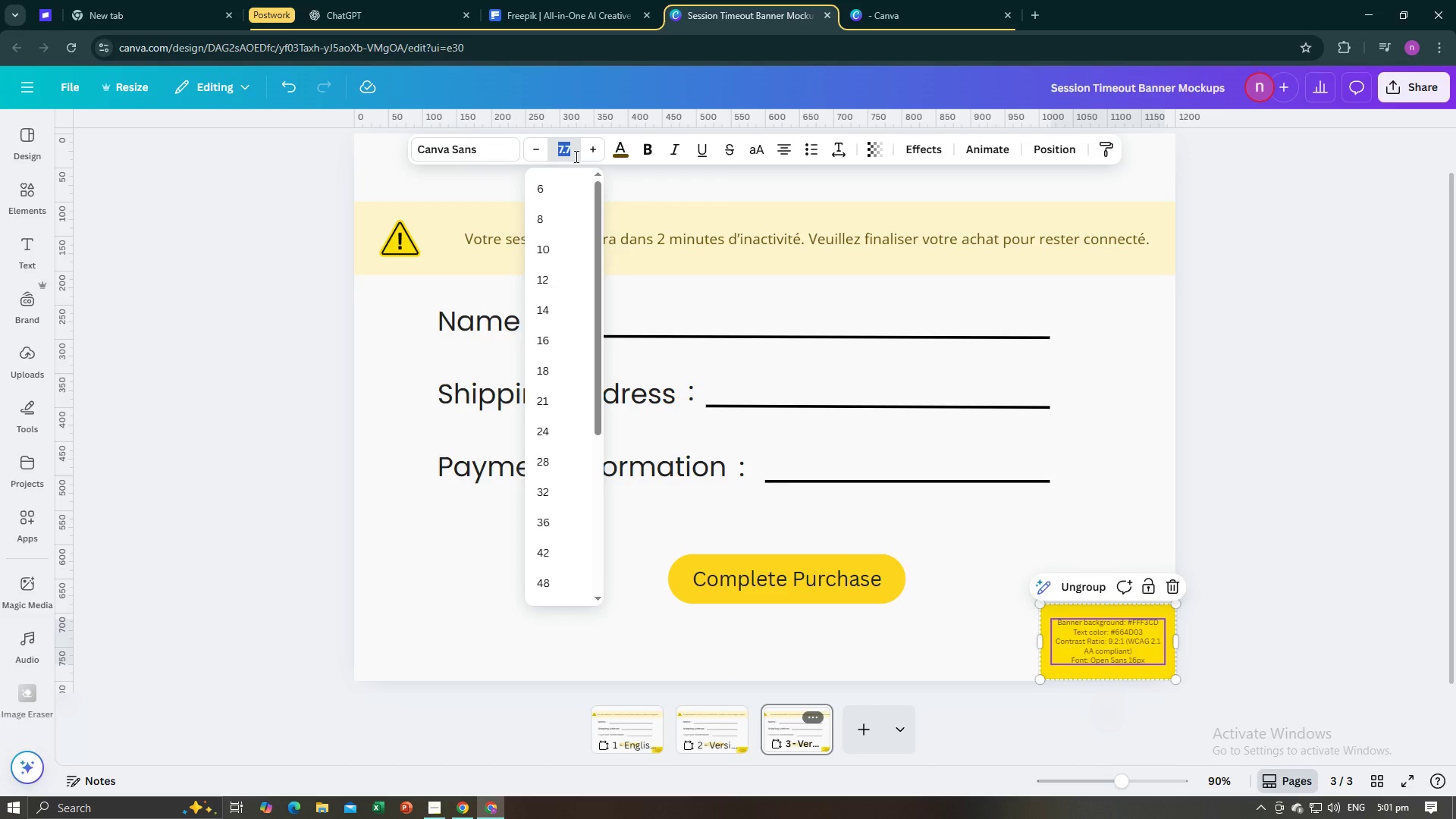 
key(1)